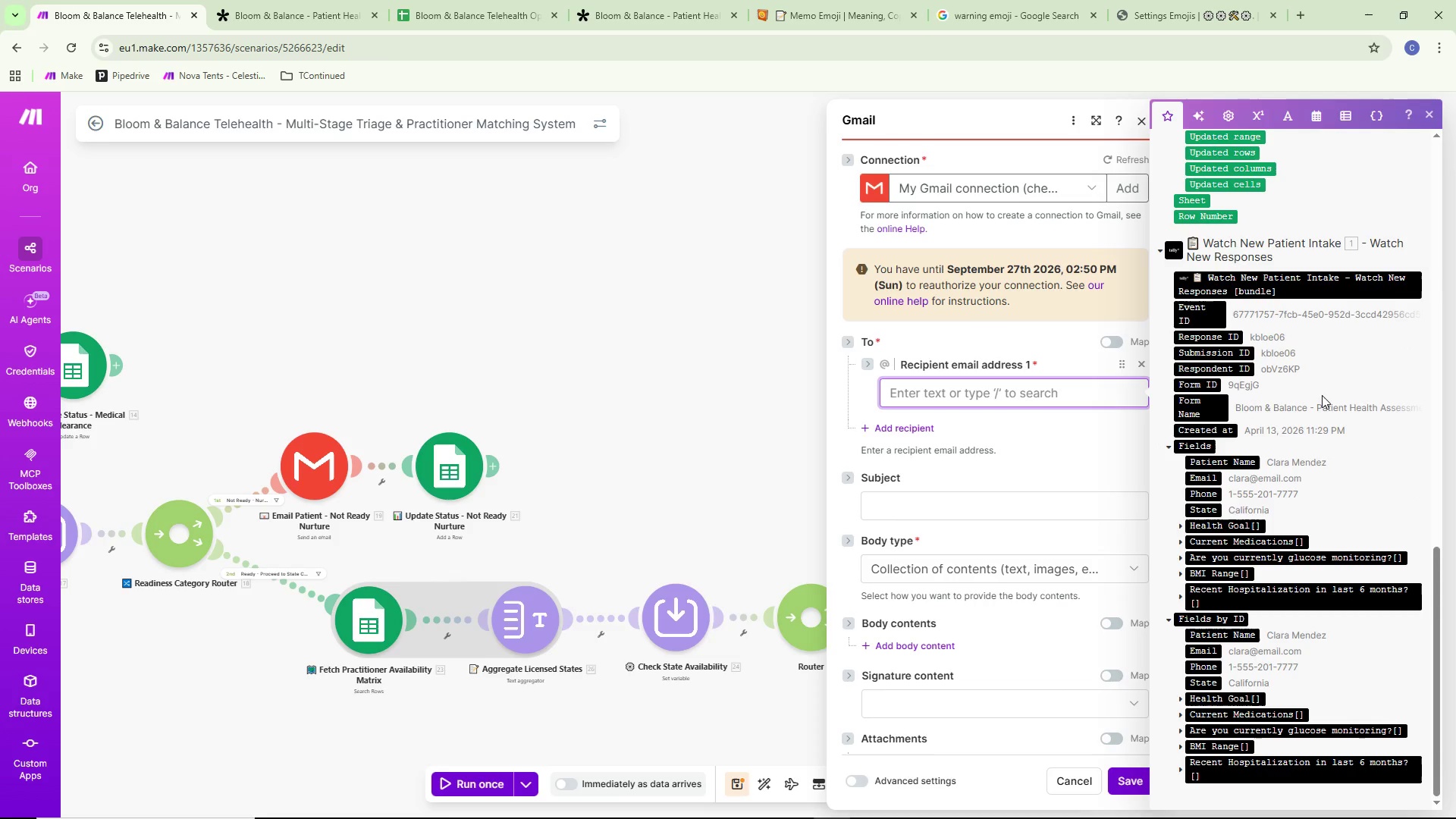 
wait(10.84)
 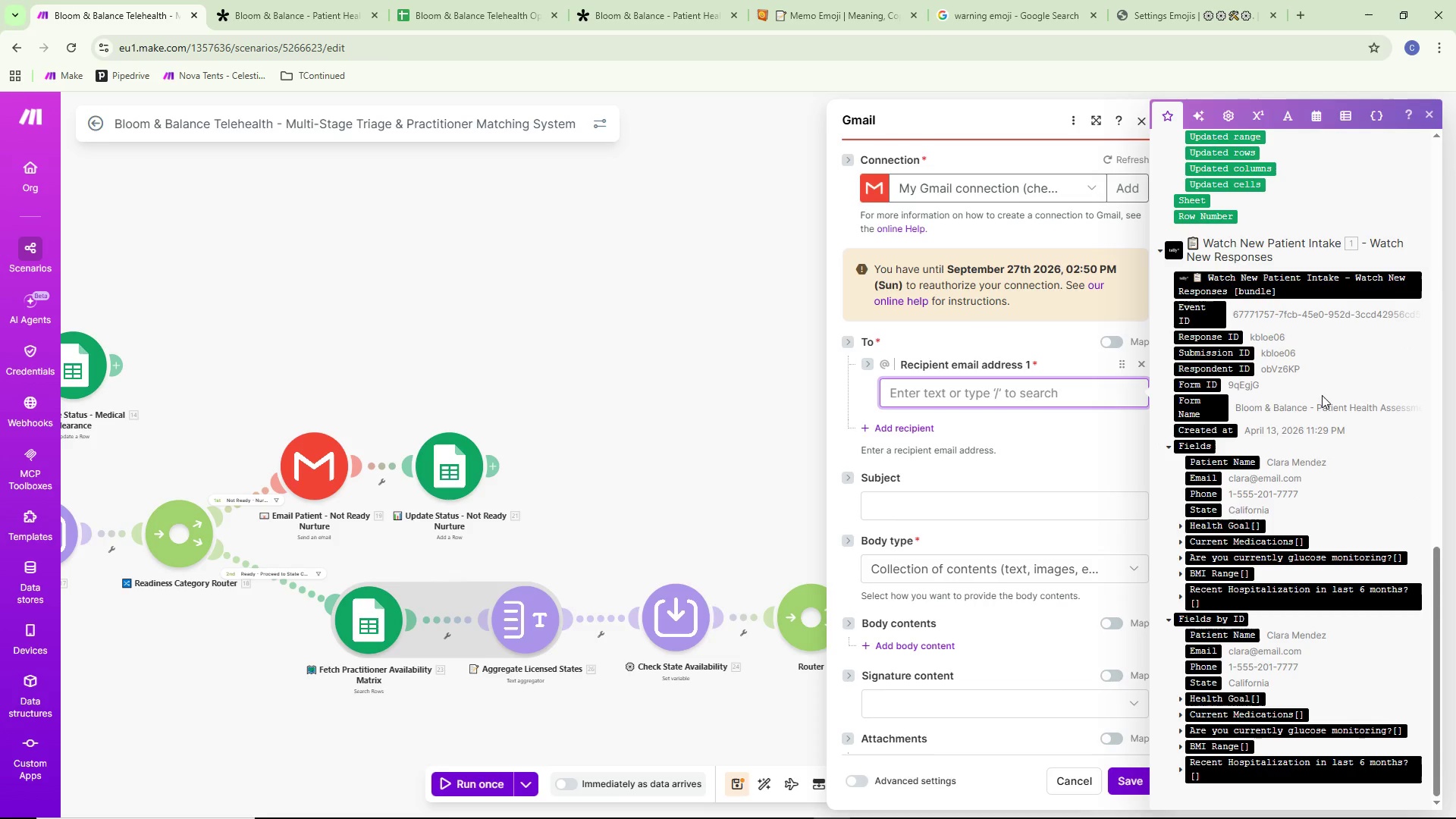 
scroll: coordinate [1299, 416], scroll_direction: up, amount: 3.0
 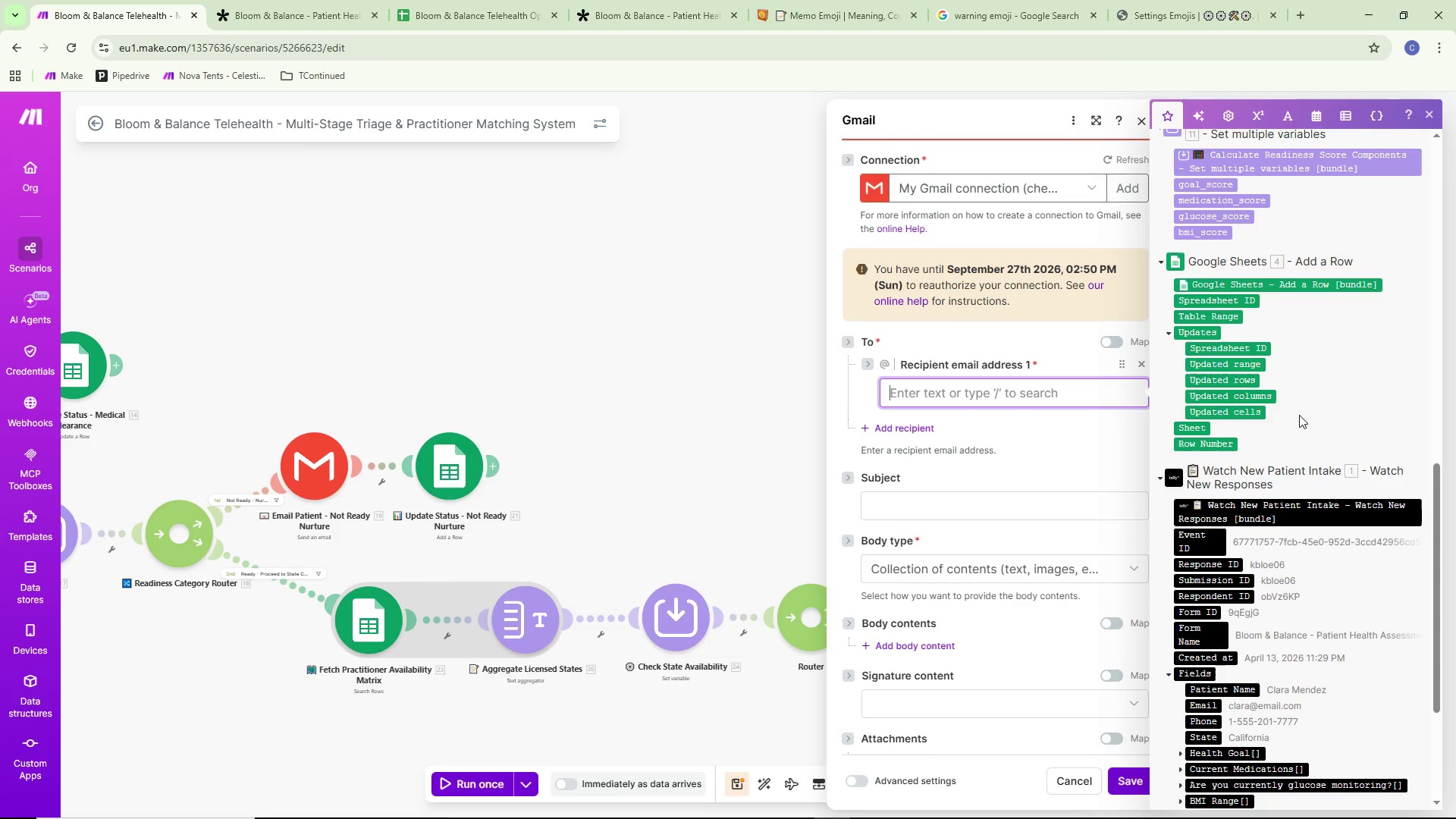 
key(Alt+AltLeft)
 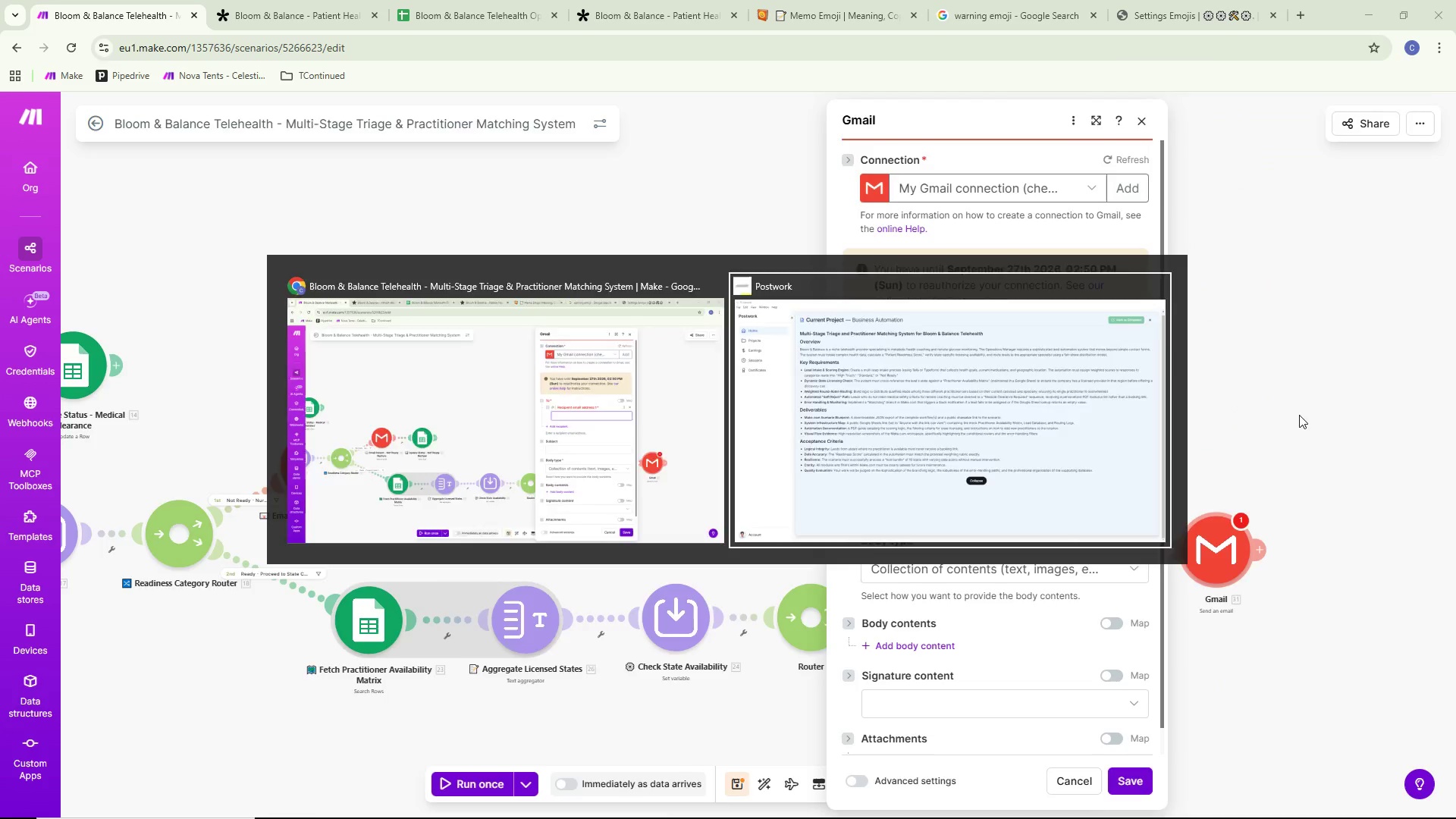 
key(Alt+Tab)